 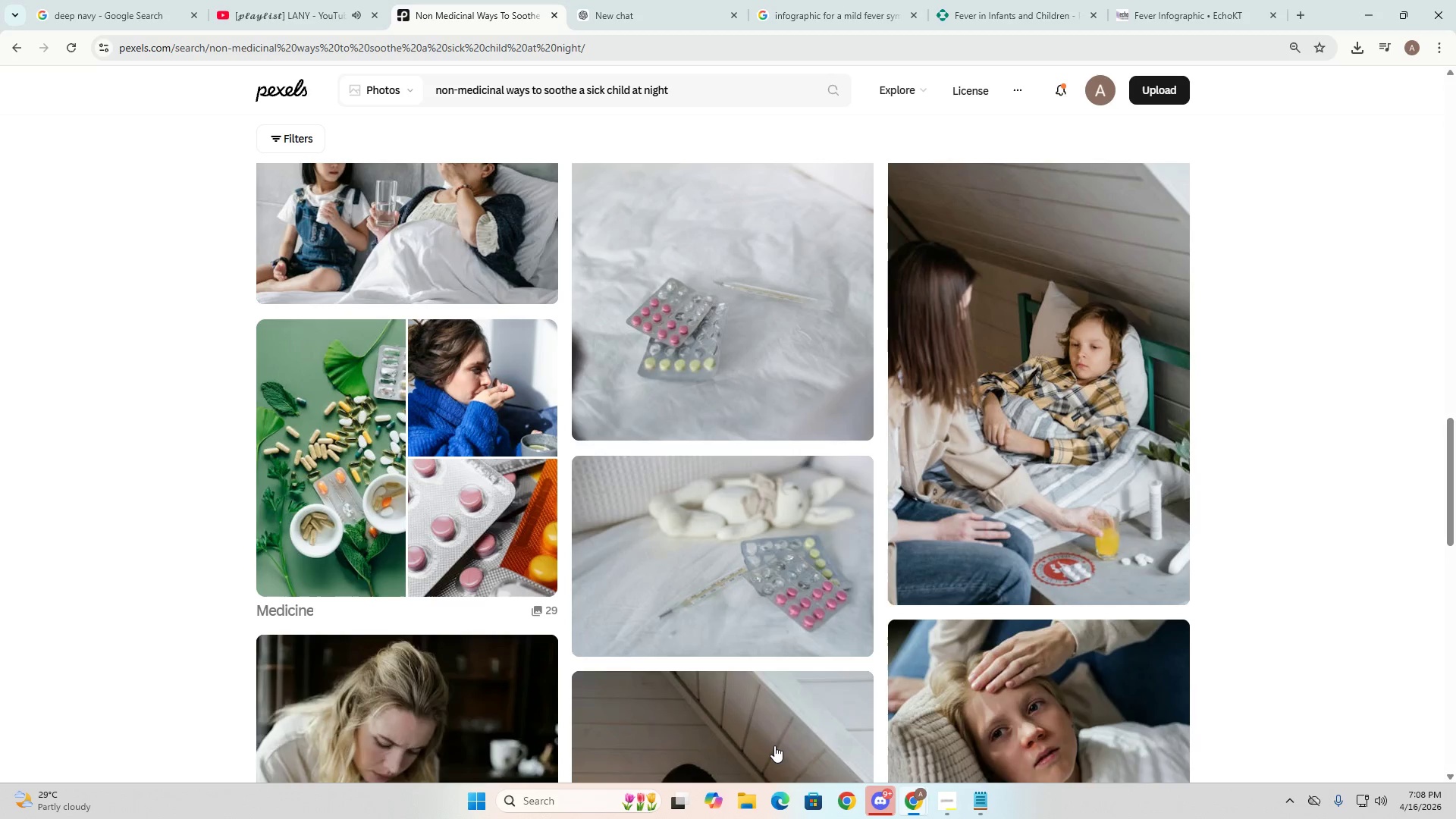 
double_click([427, 0])
 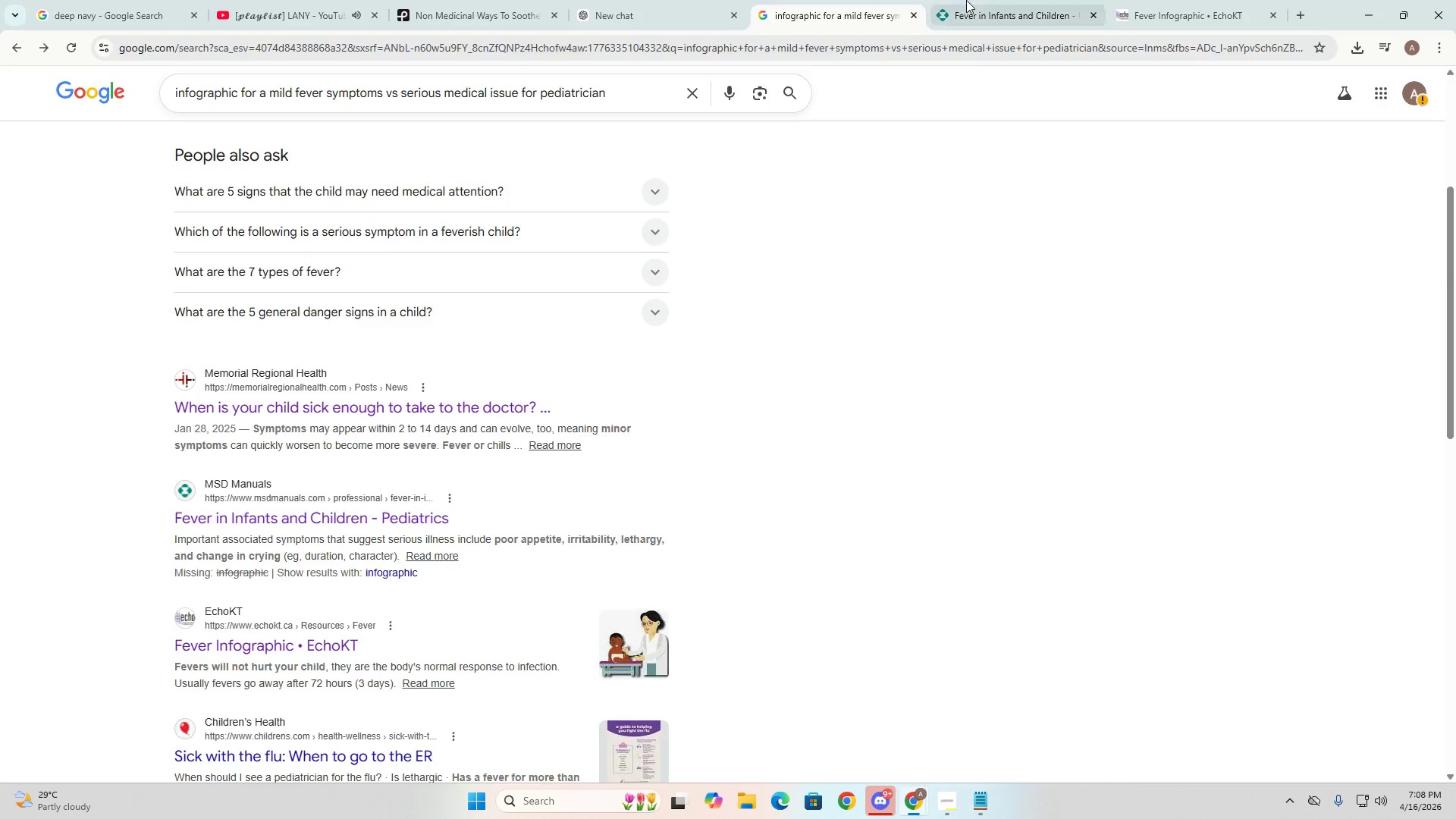 
double_click([824, 0])
 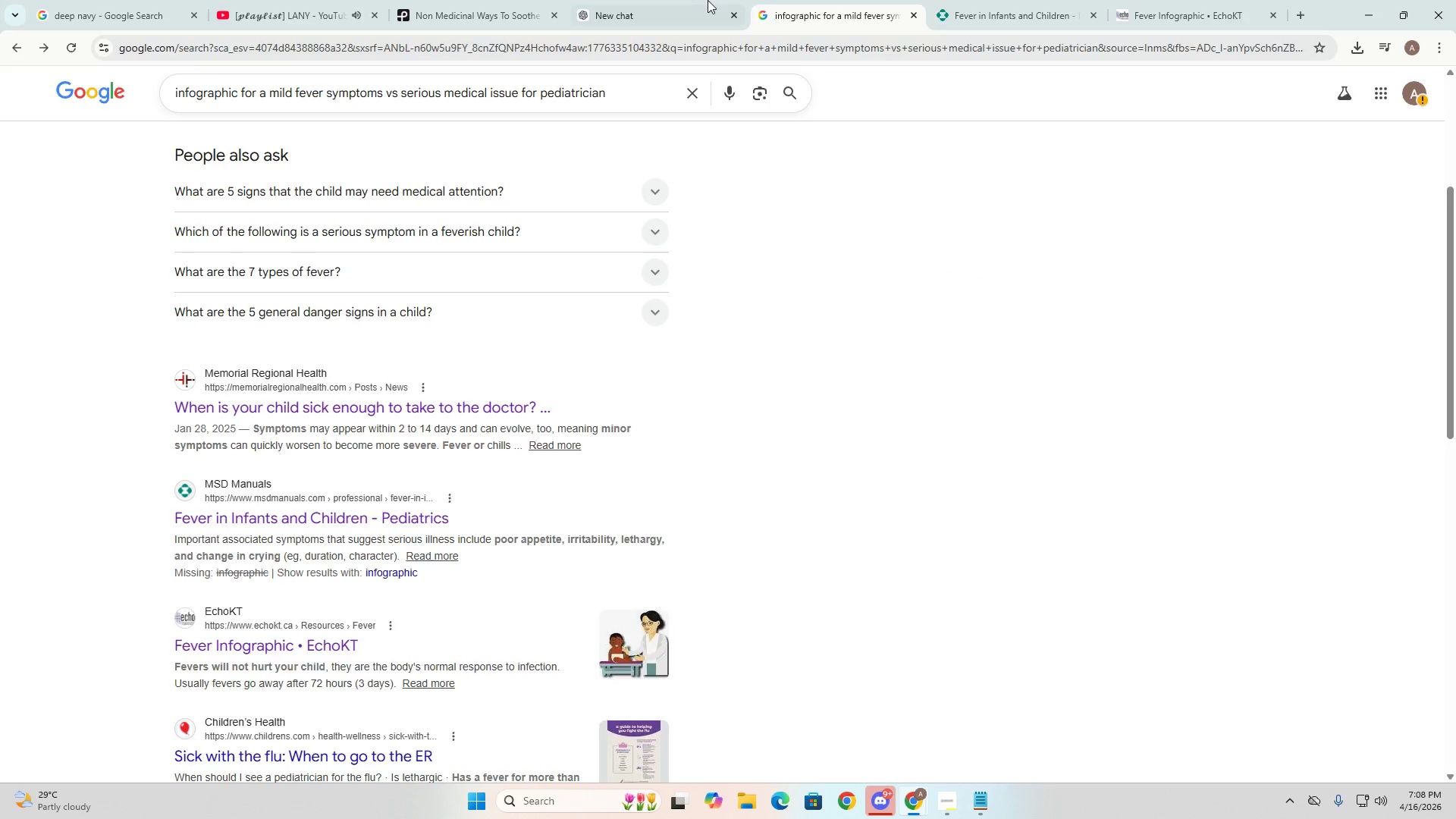 
triple_click([700, 0])
 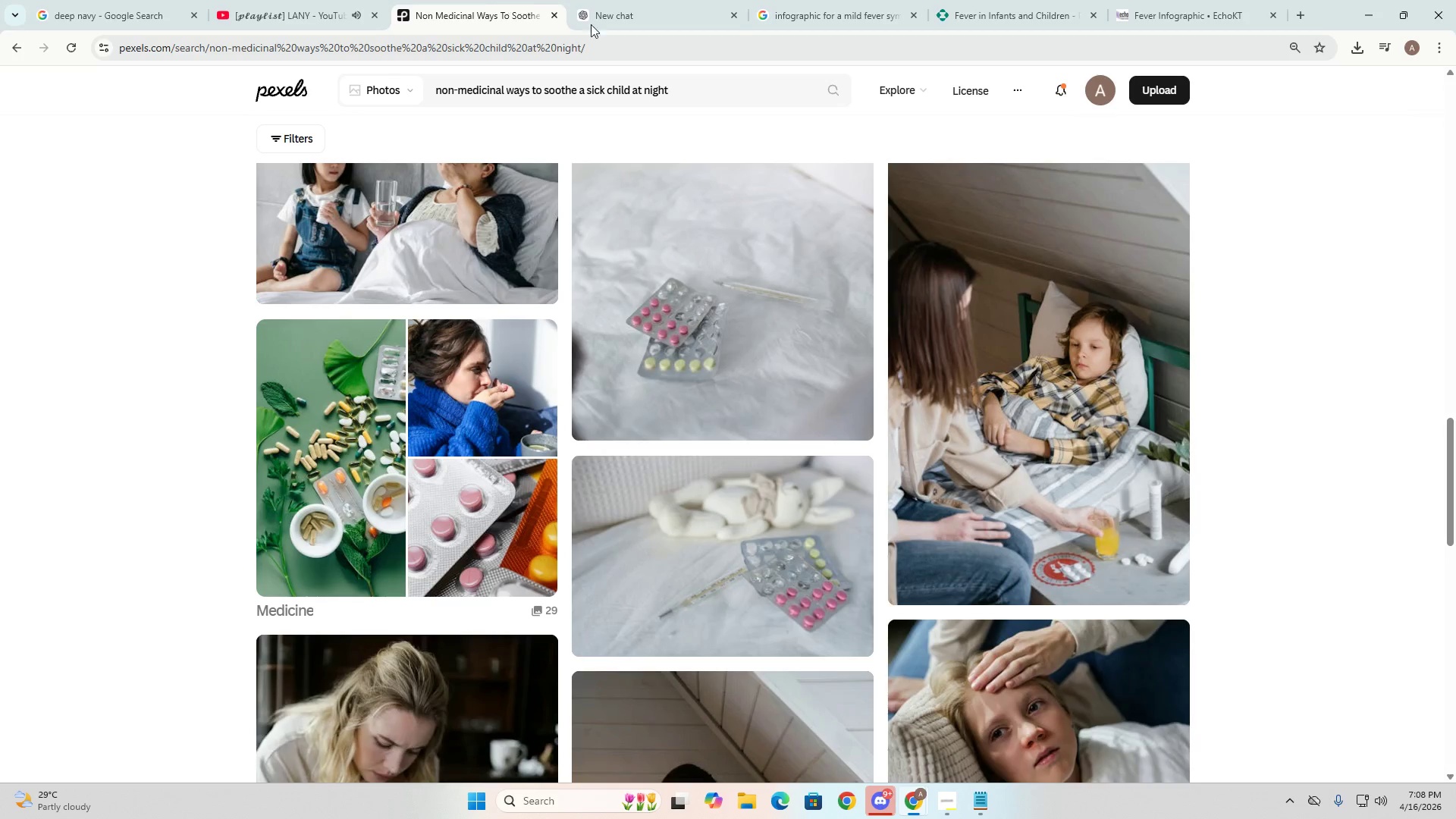 
double_click([636, 0])
 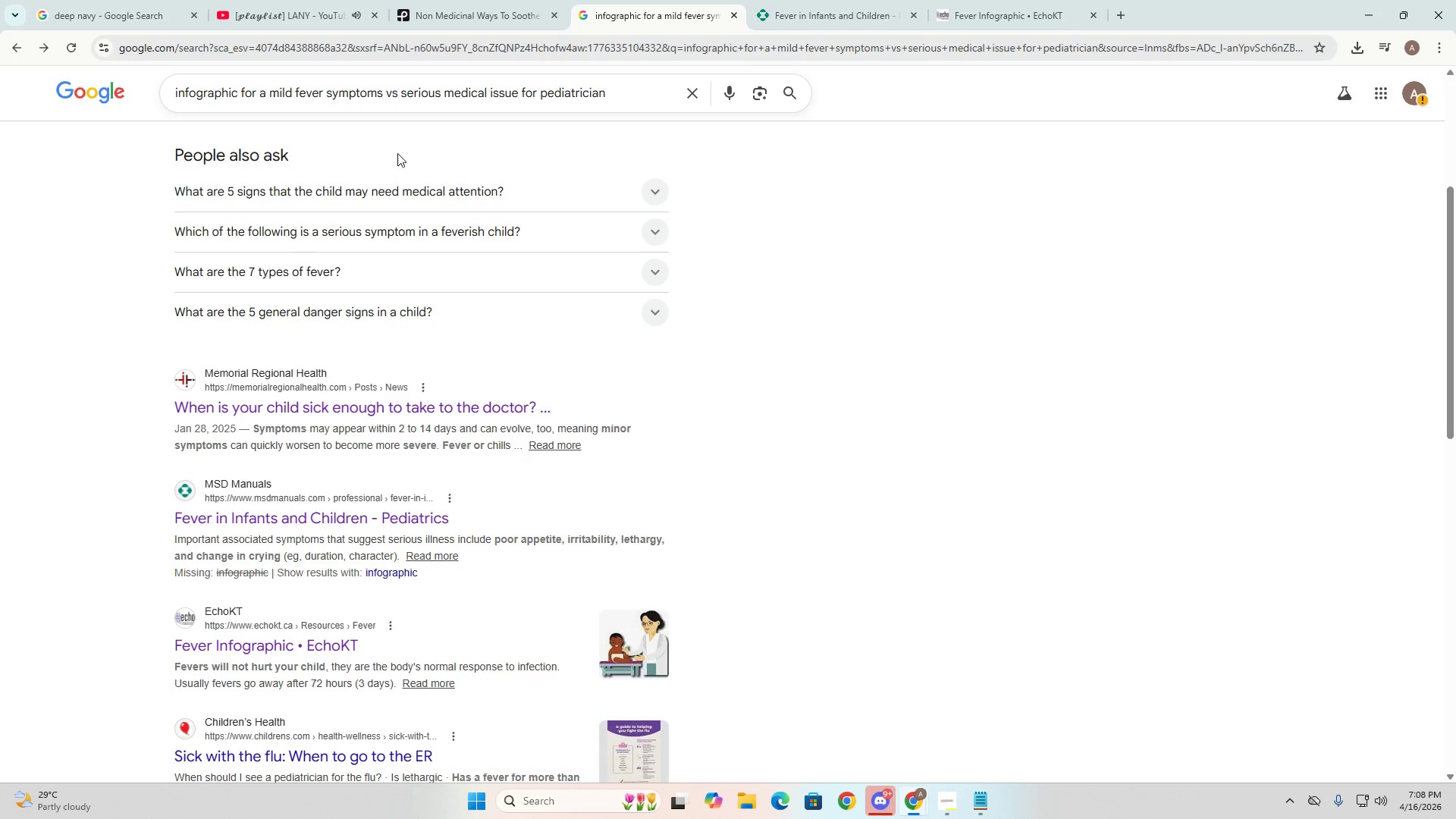 
left_click([854, 0])
 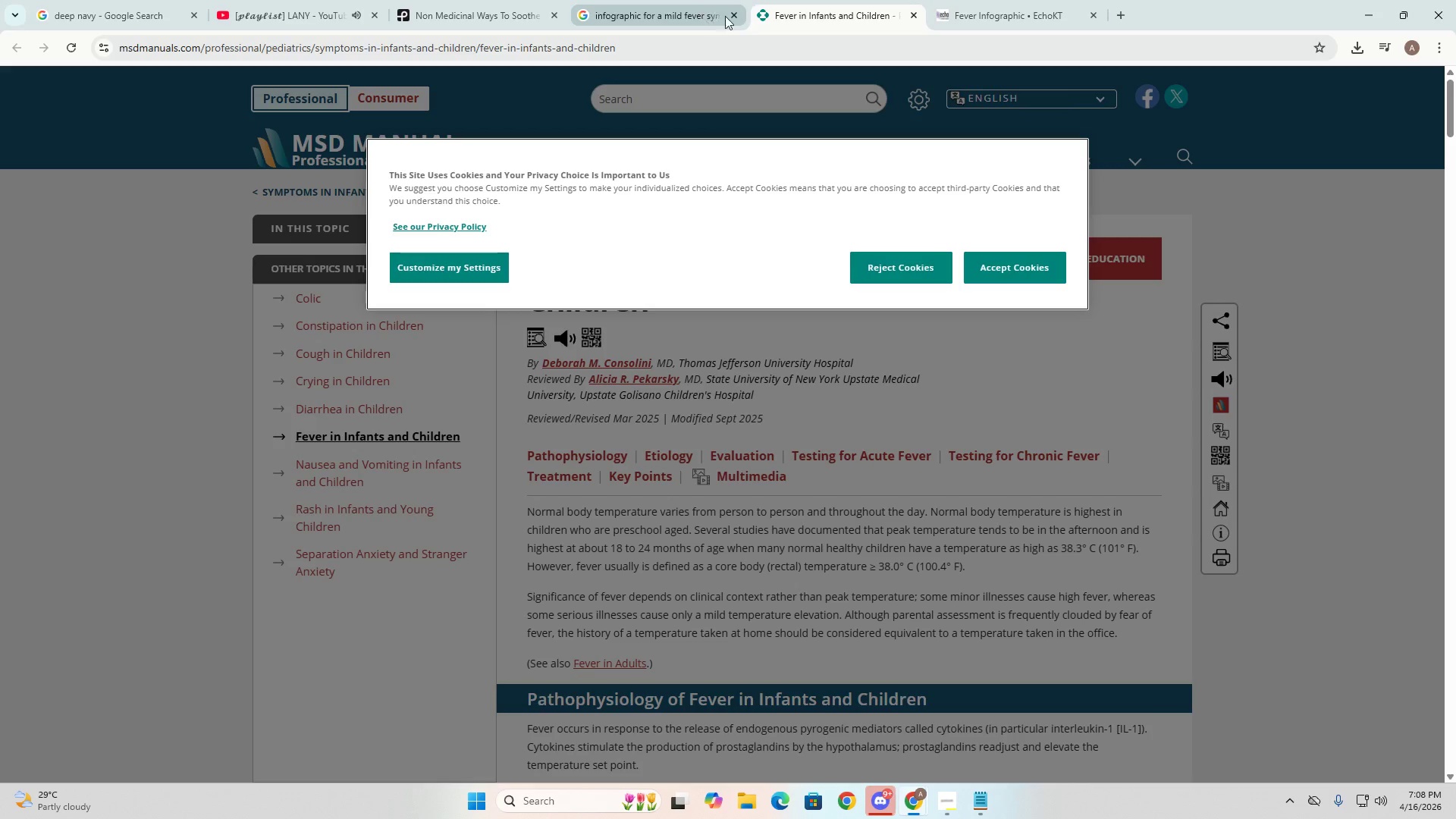 
left_click([739, 16])
 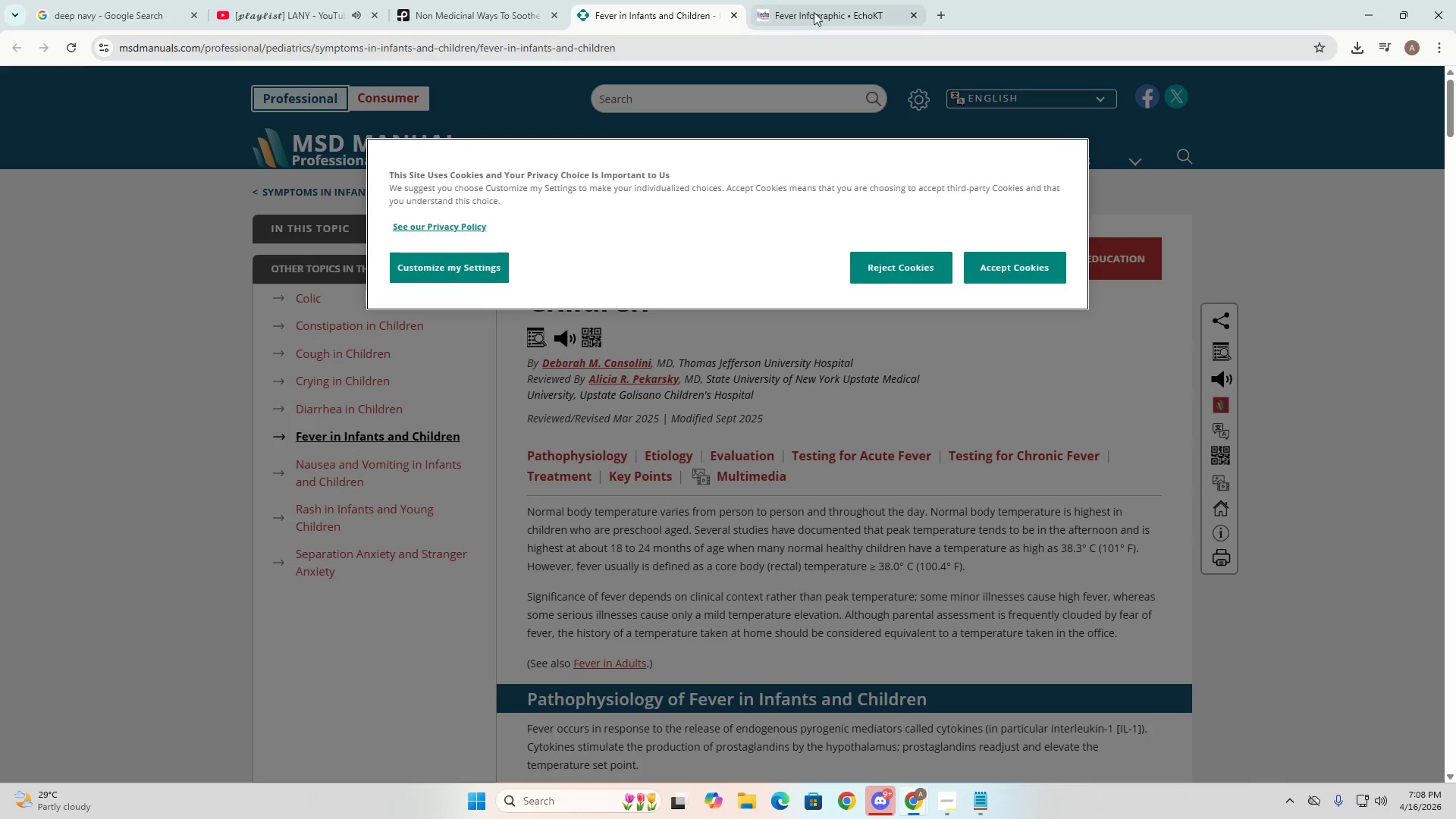 
double_click([673, 0])
 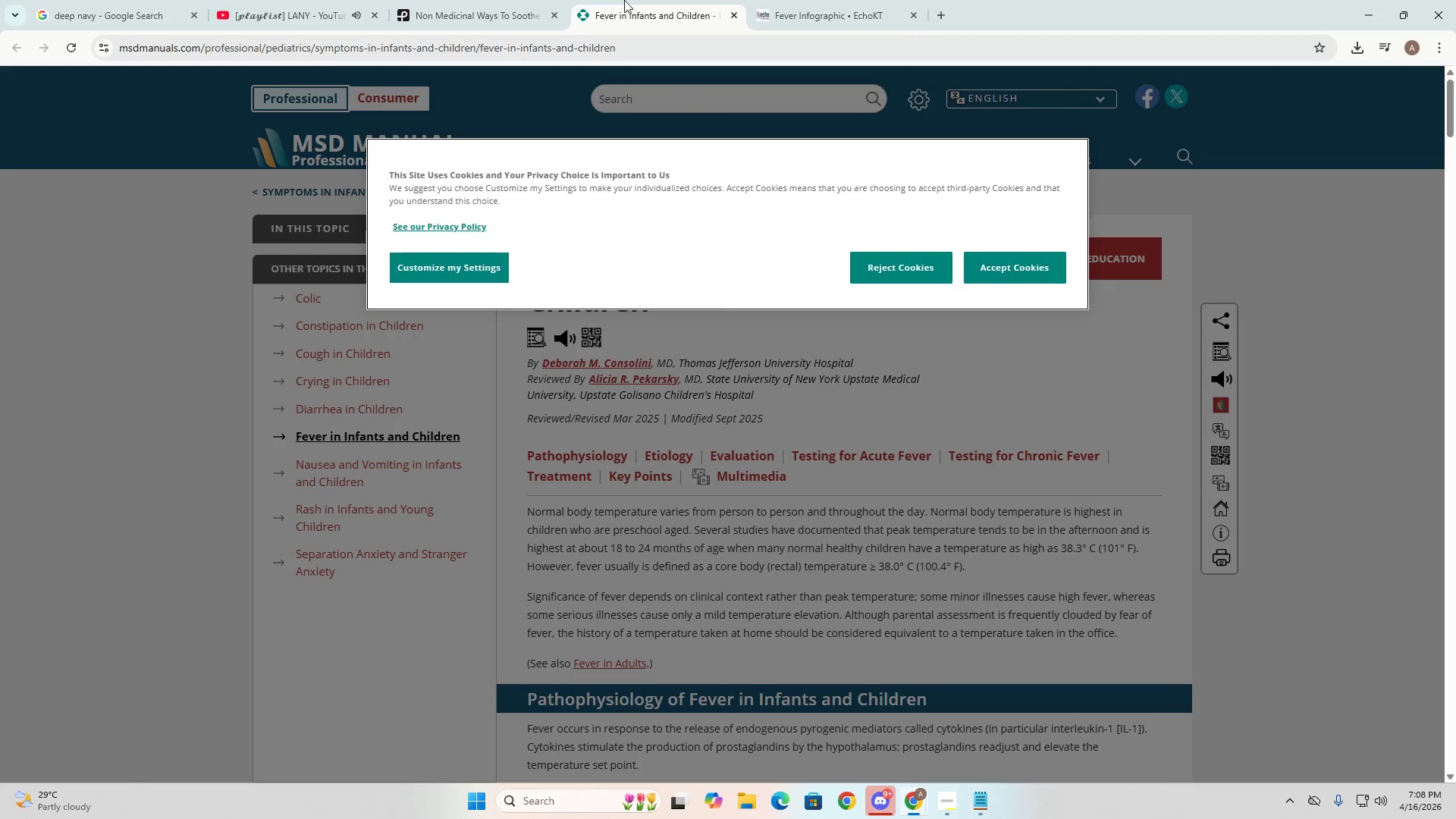 
left_click([798, 0])
 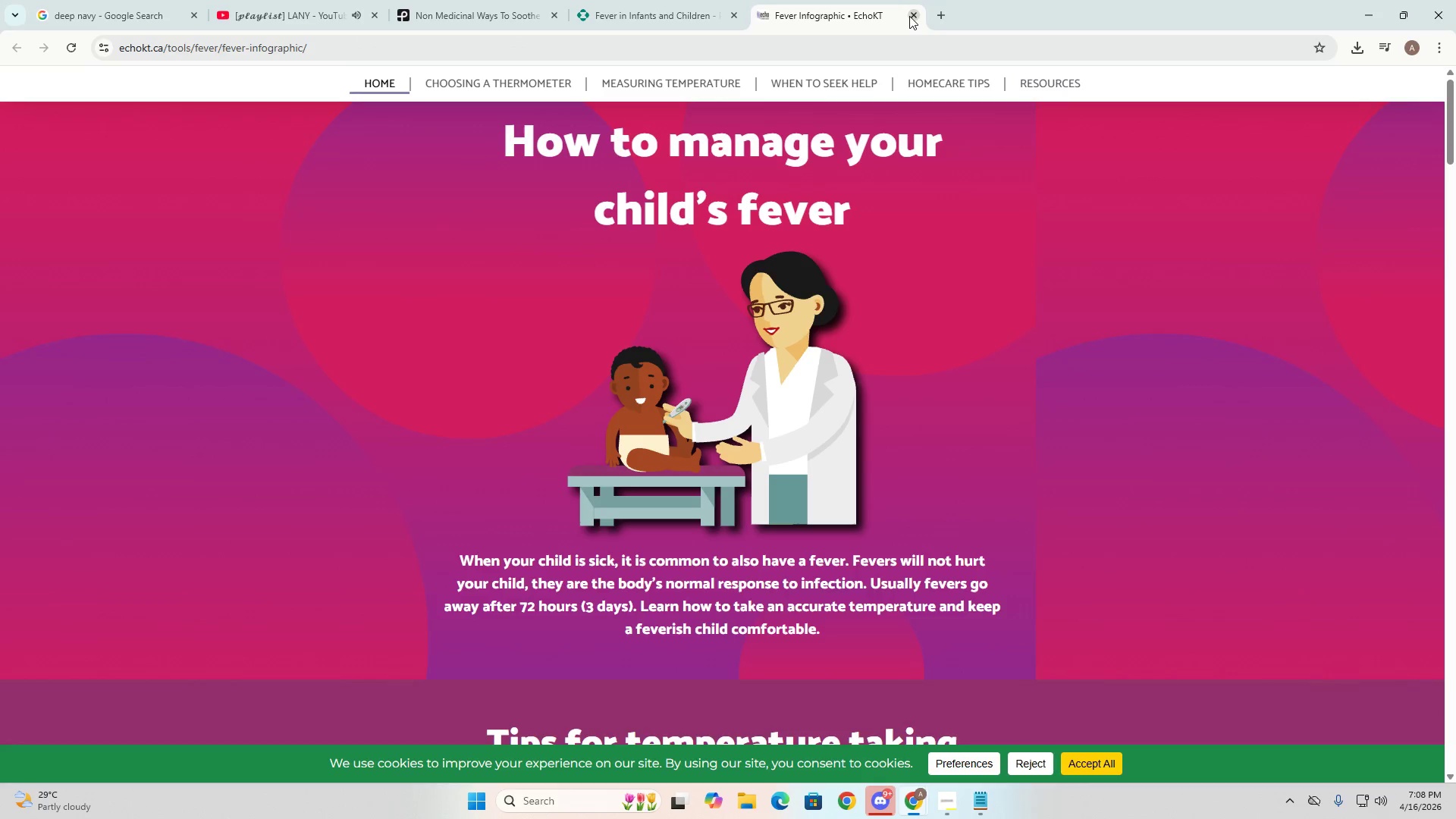 
double_click([715, 0])
 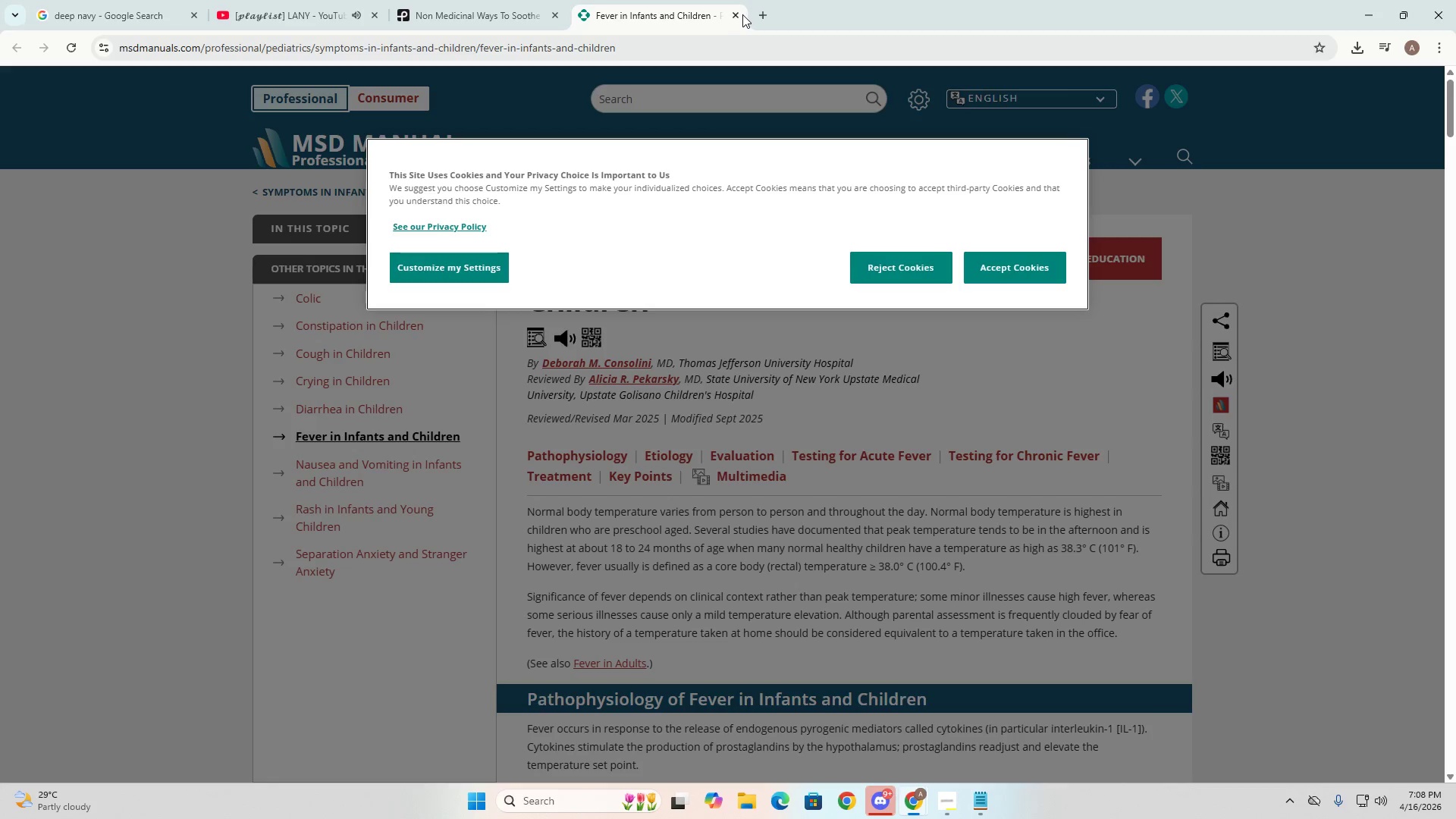 
left_click([742, 14])
 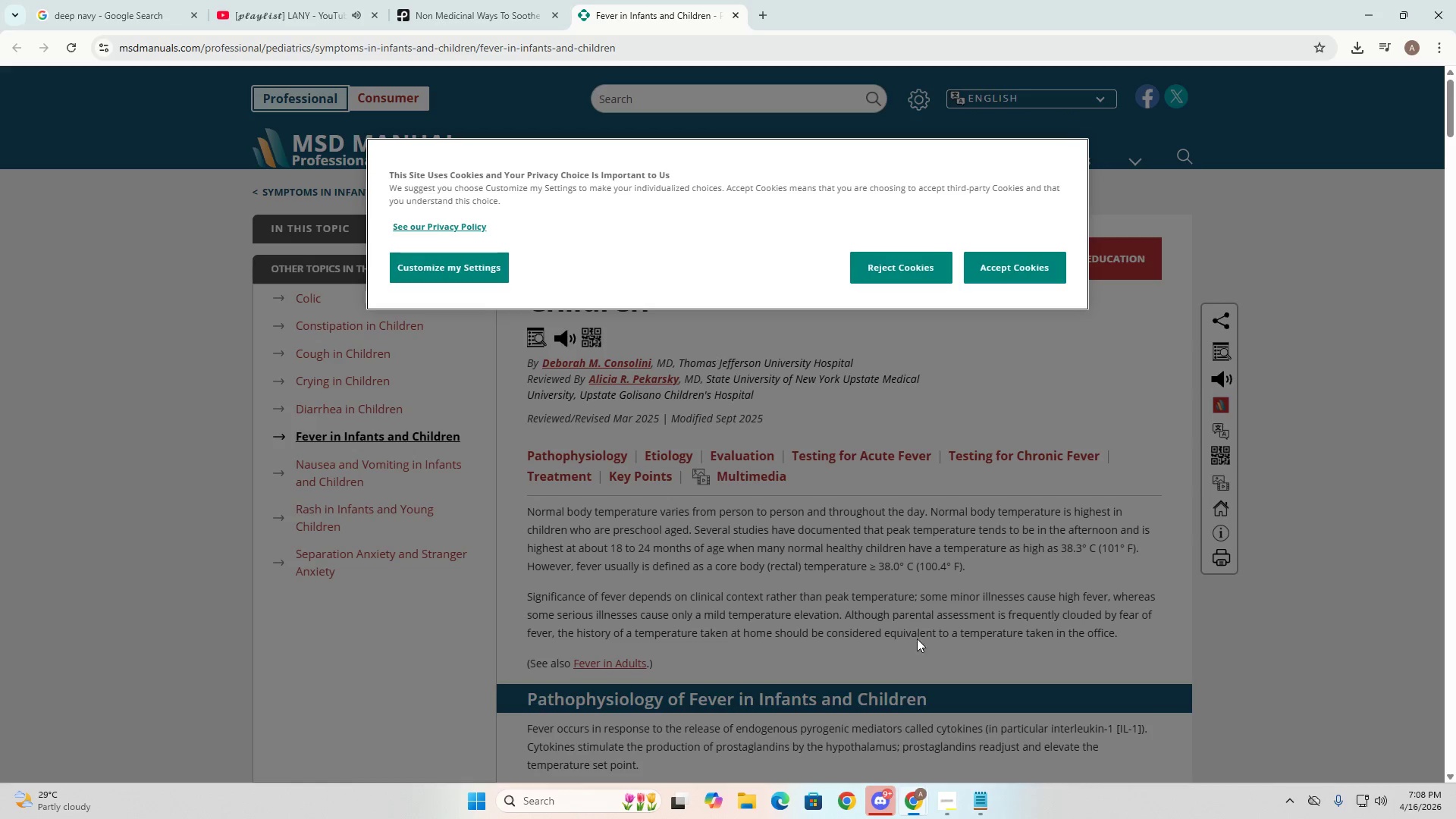 
left_click([911, 807])
 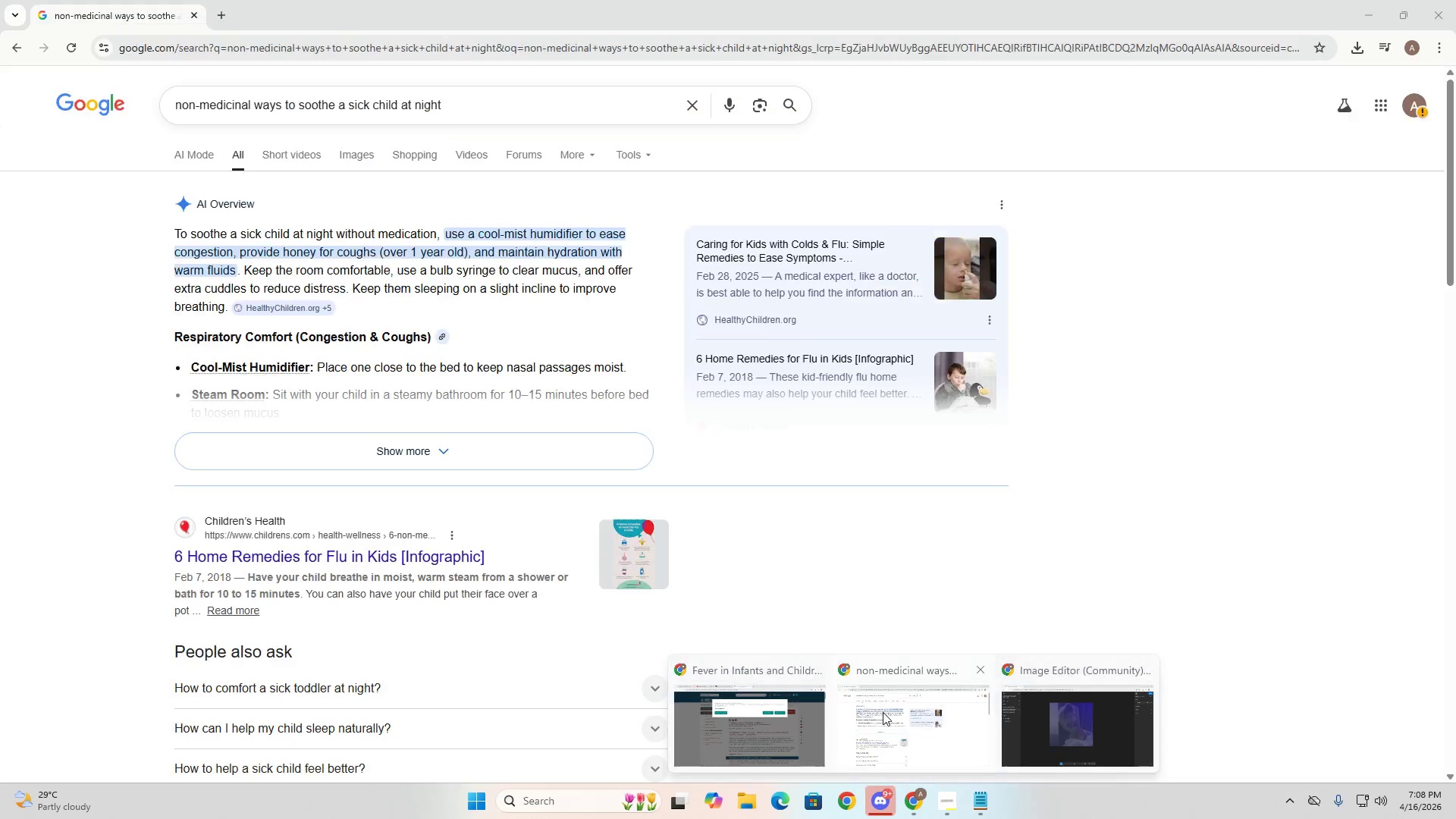 
left_click([890, 711])
 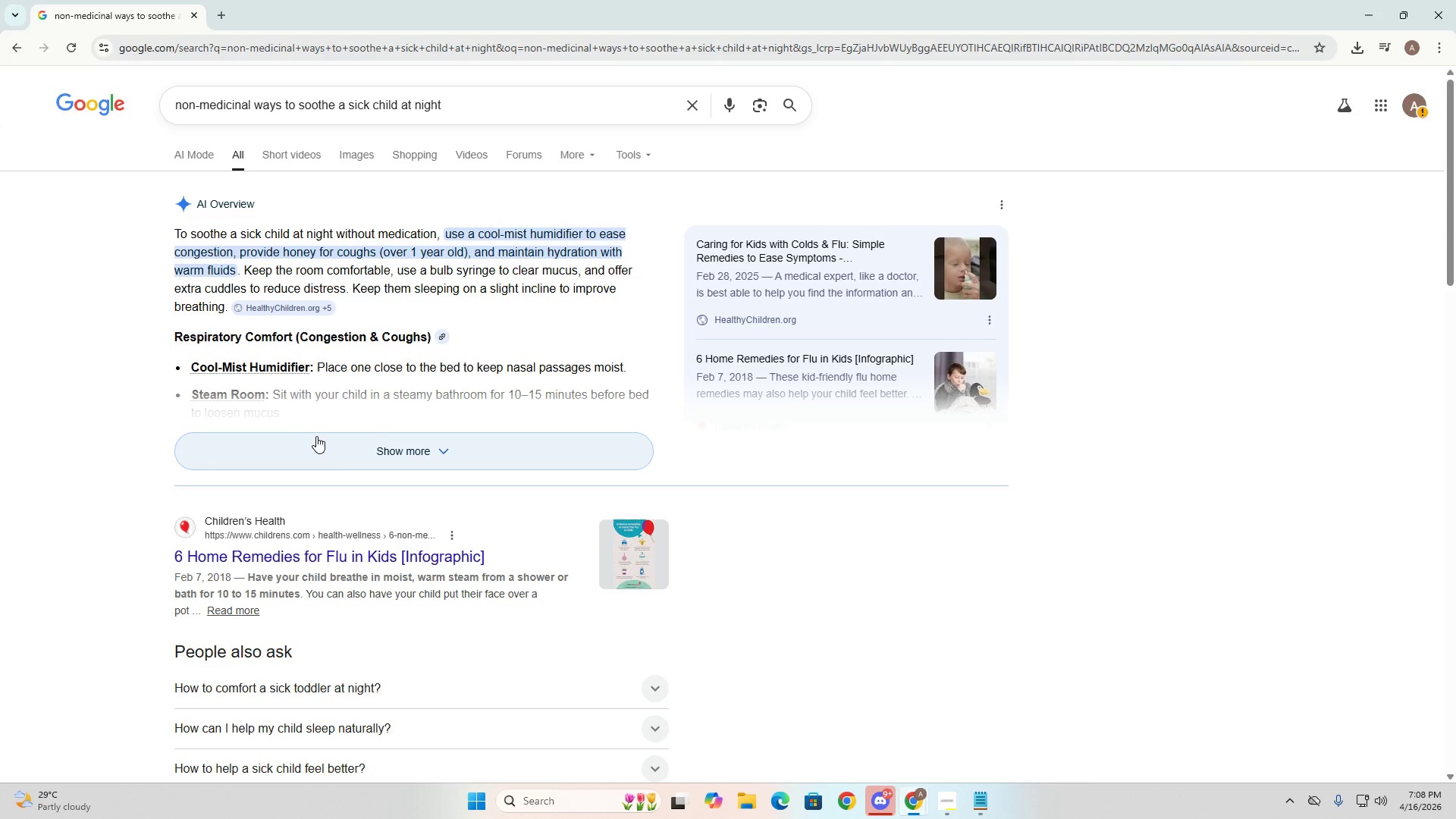 
left_click([318, 437])
 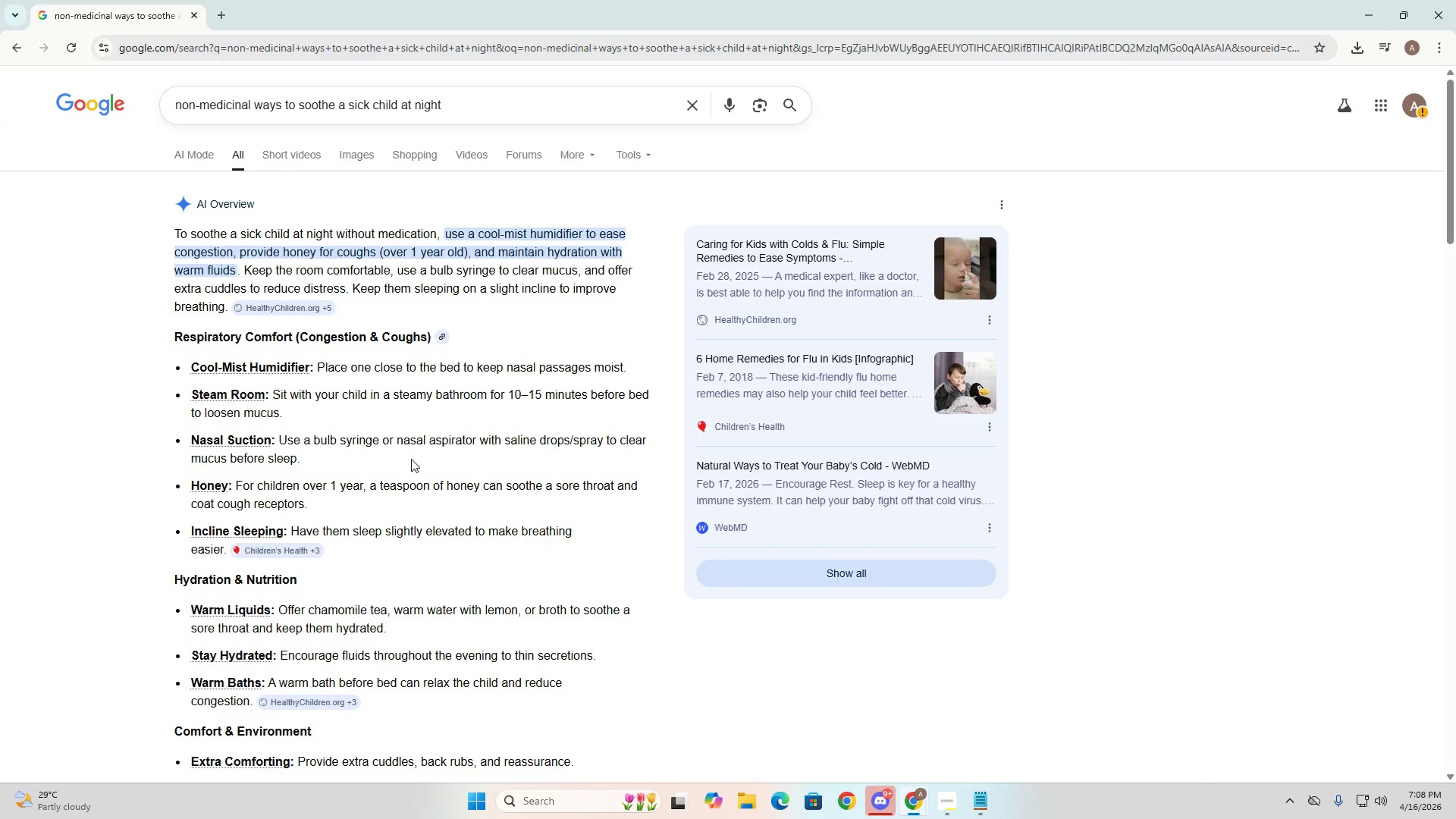 
scroll: coordinate [400, 479], scroll_direction: down, amount: 2.0
 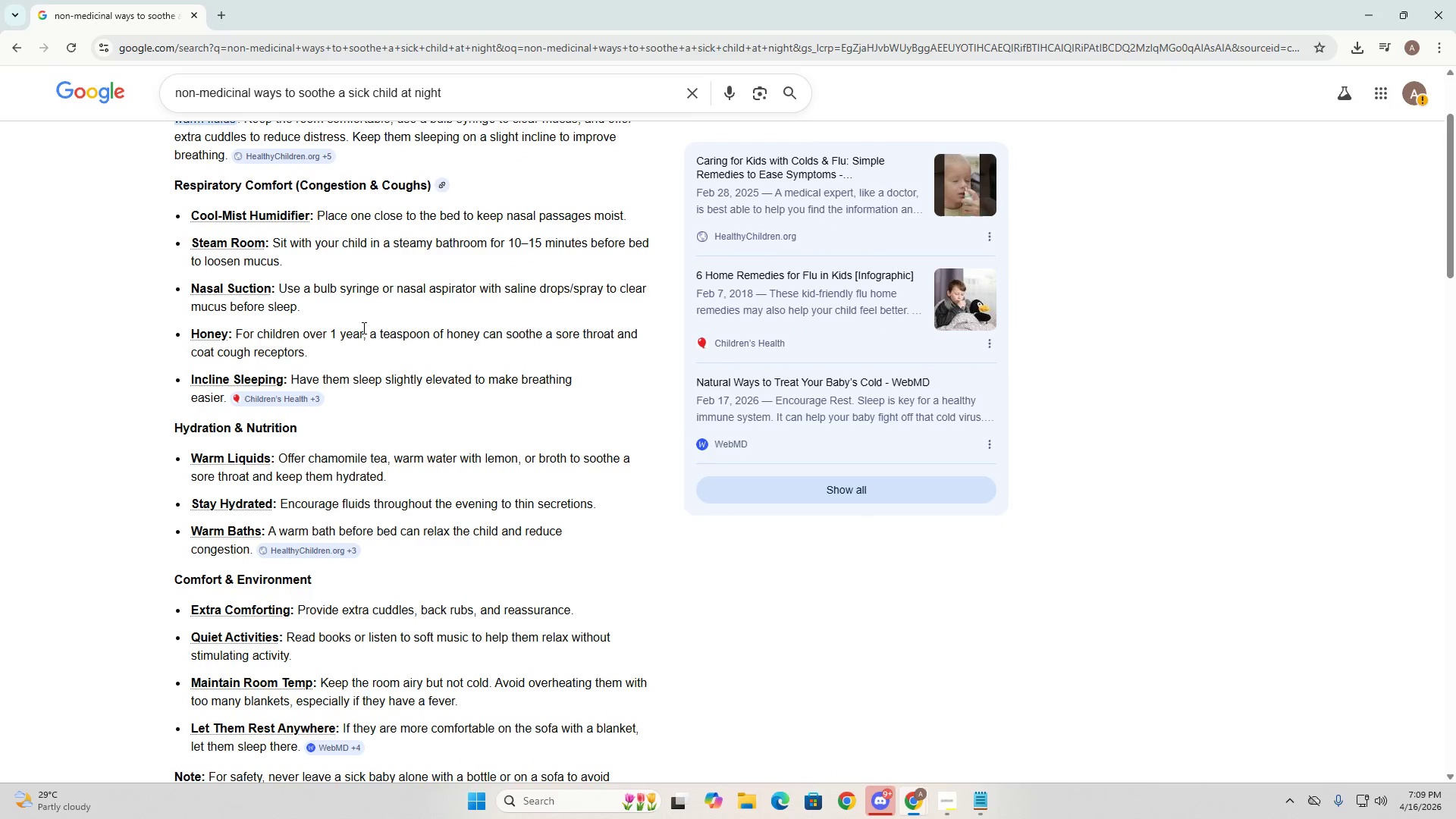 
scroll: coordinate [375, 334], scroll_direction: up, amount: 4.0
 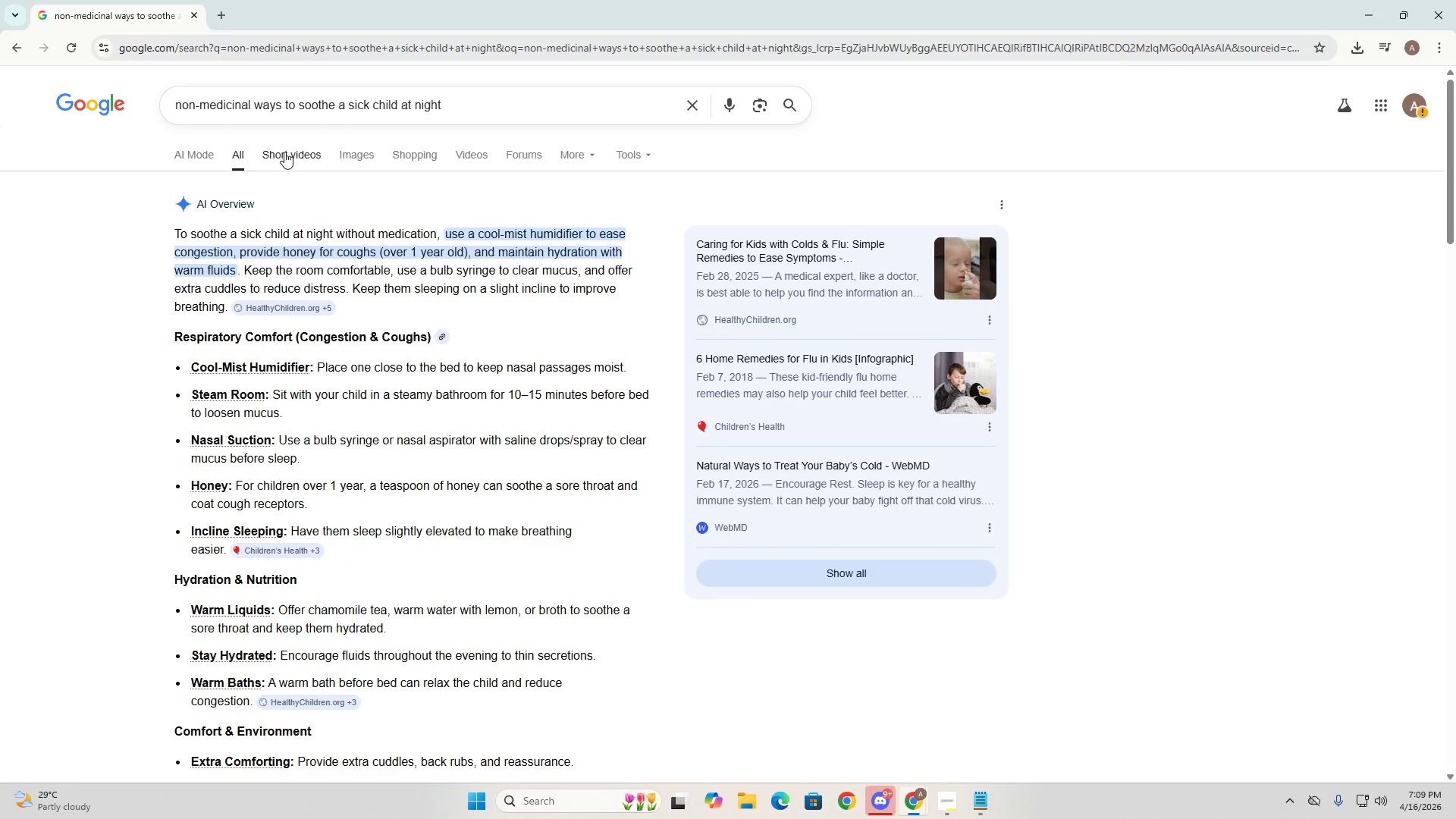 
left_click([284, 152])
 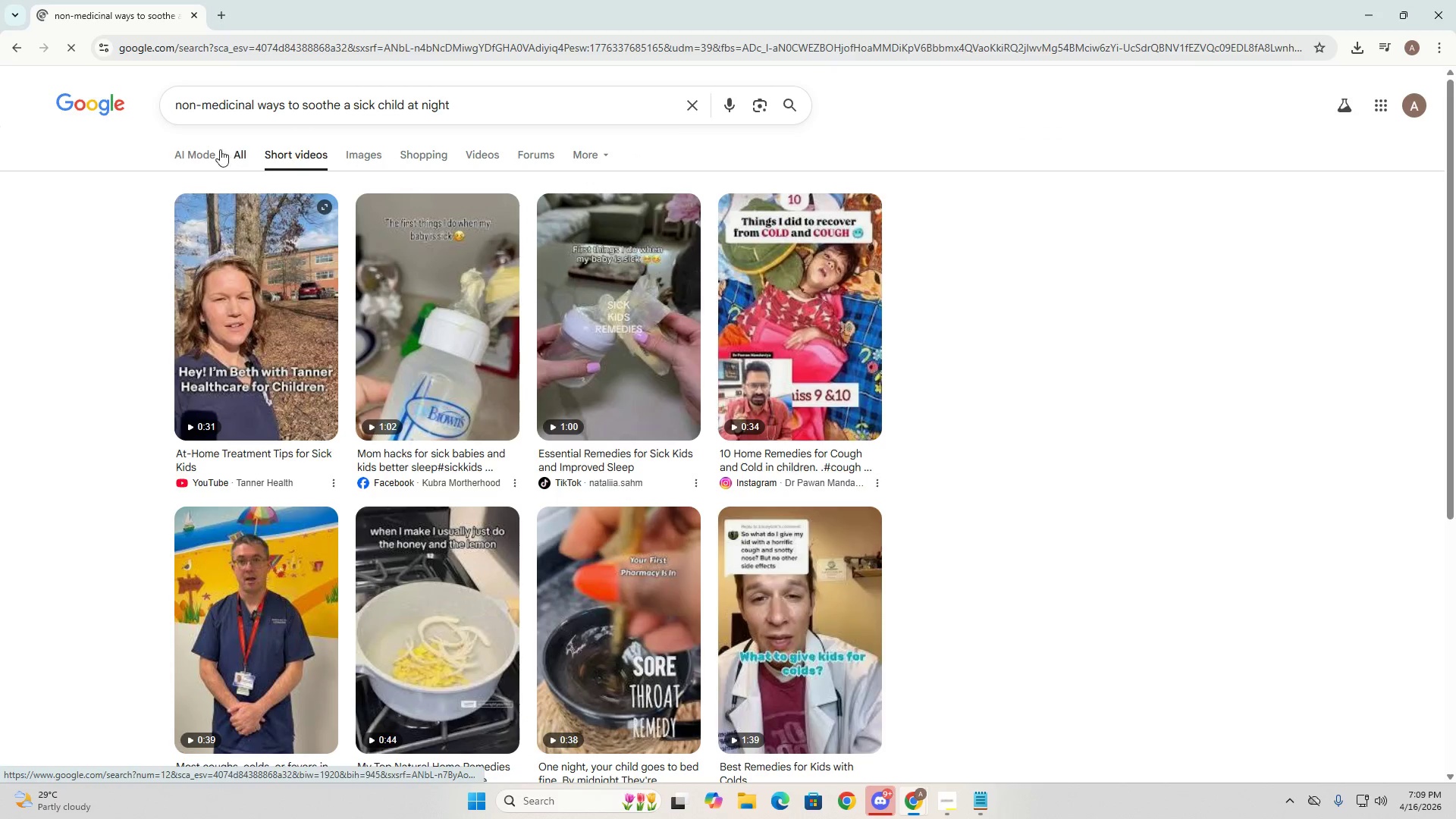 
left_click([359, 143])
 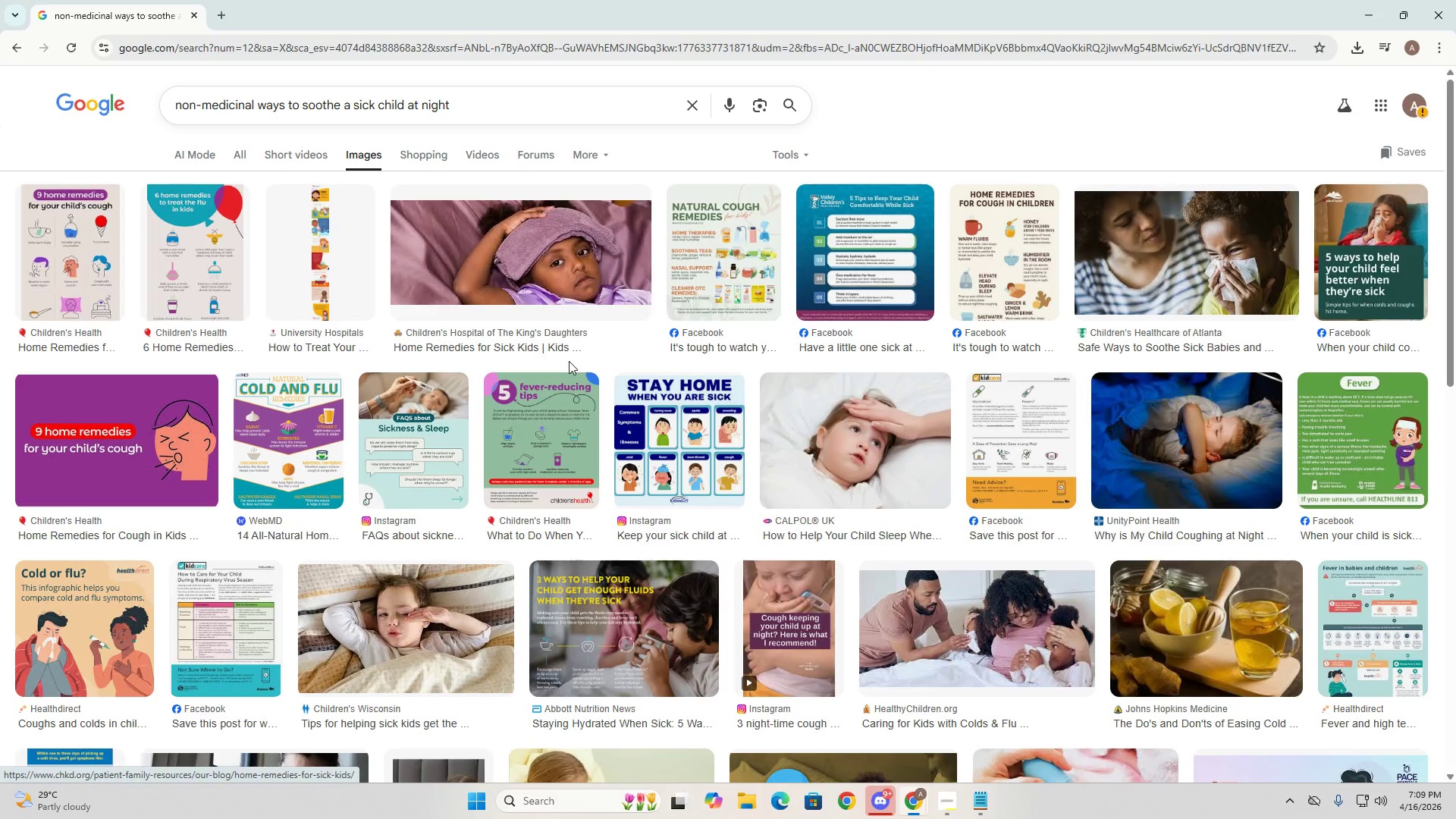 
left_click([244, 158])
 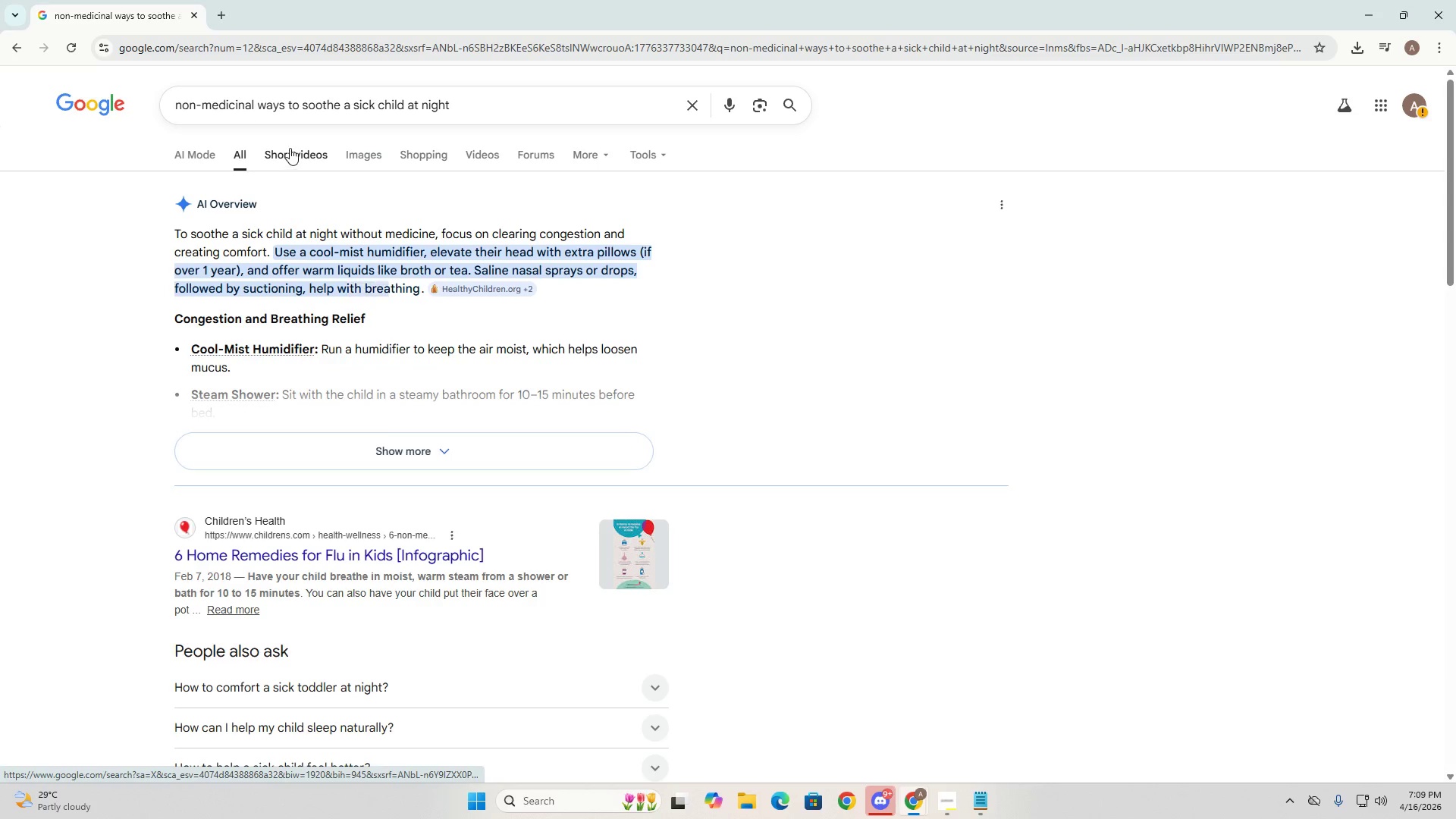 
double_click([228, 39])
 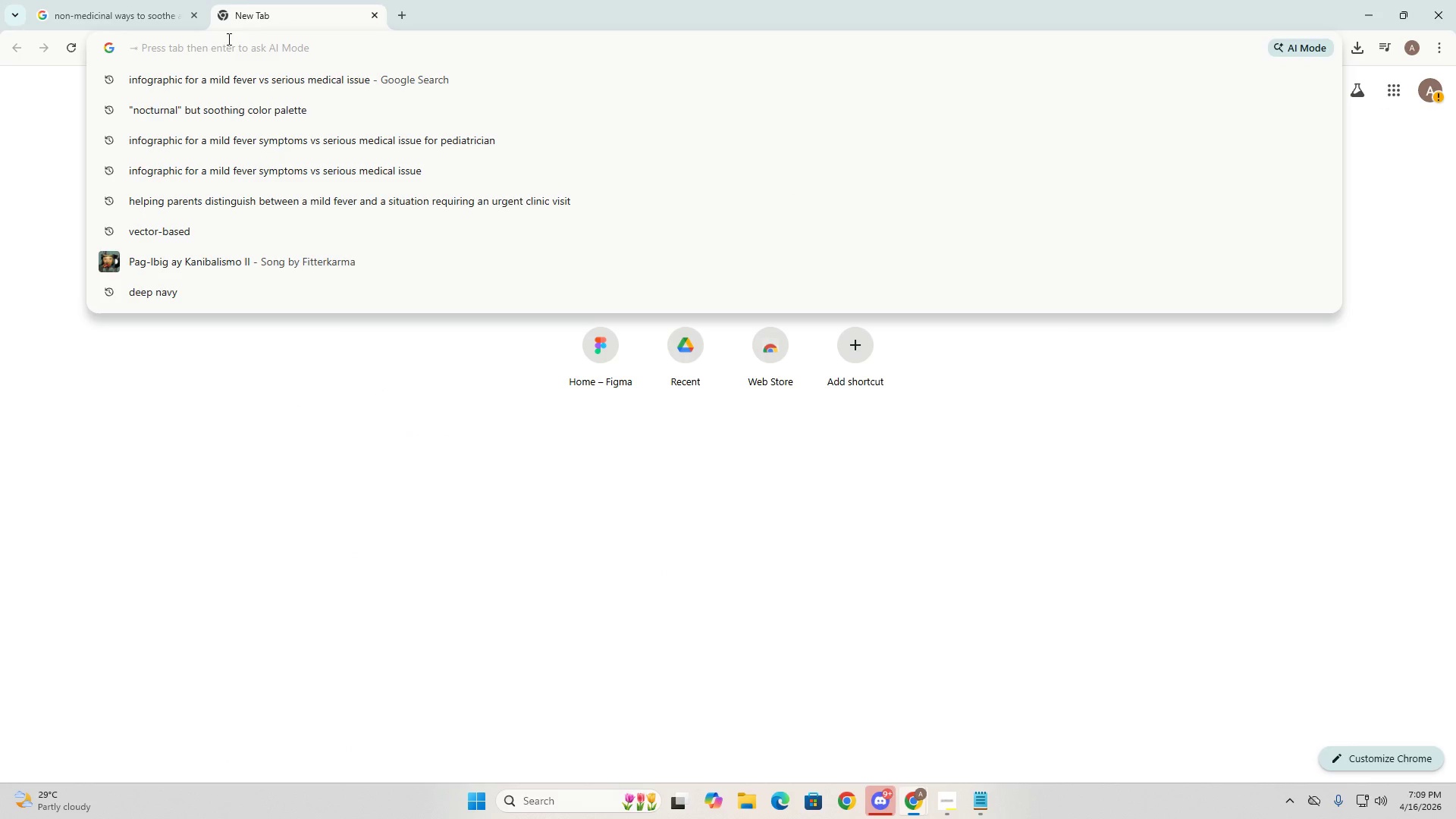 
type(pexel)
 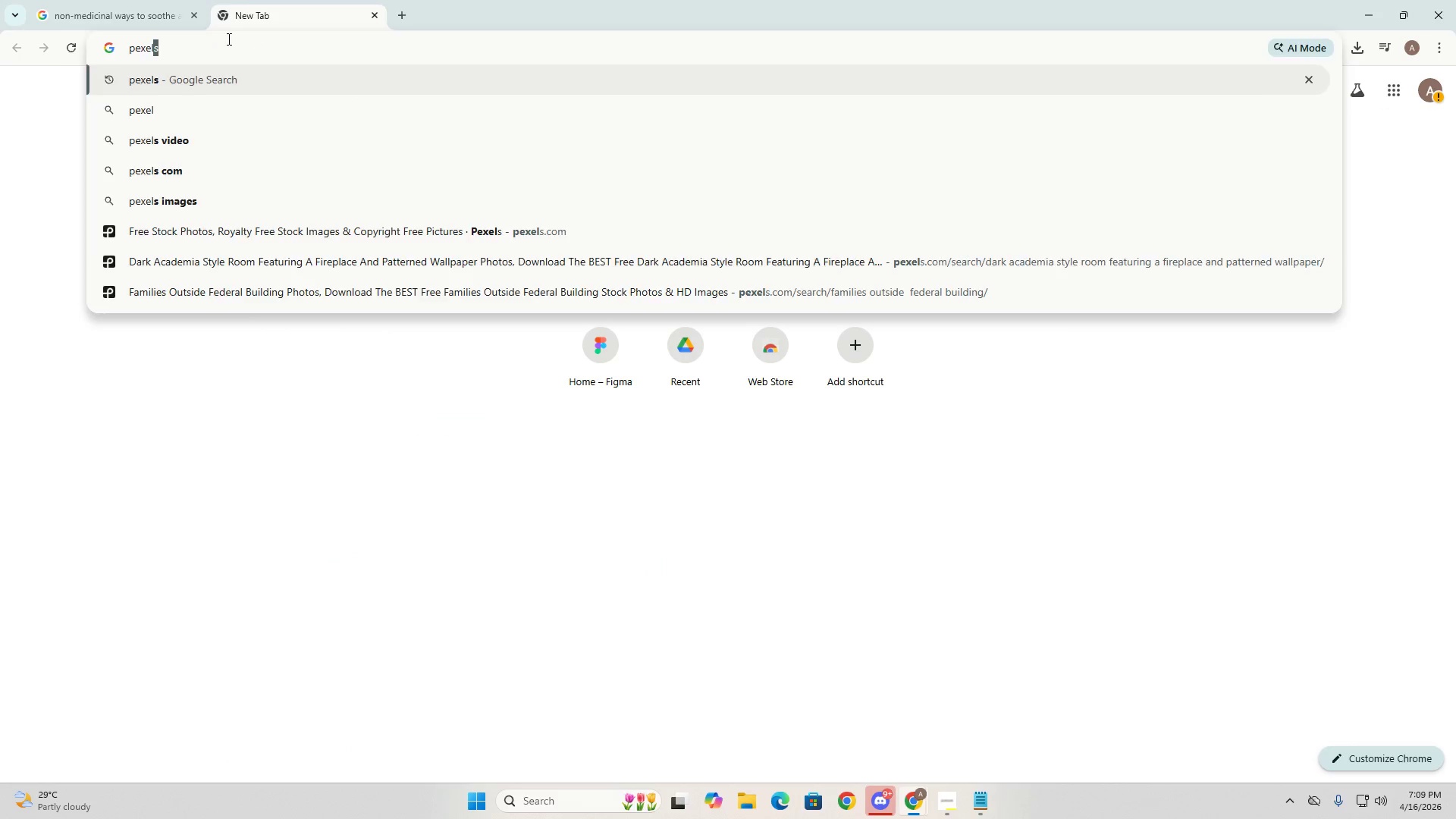 
key(Enter)
 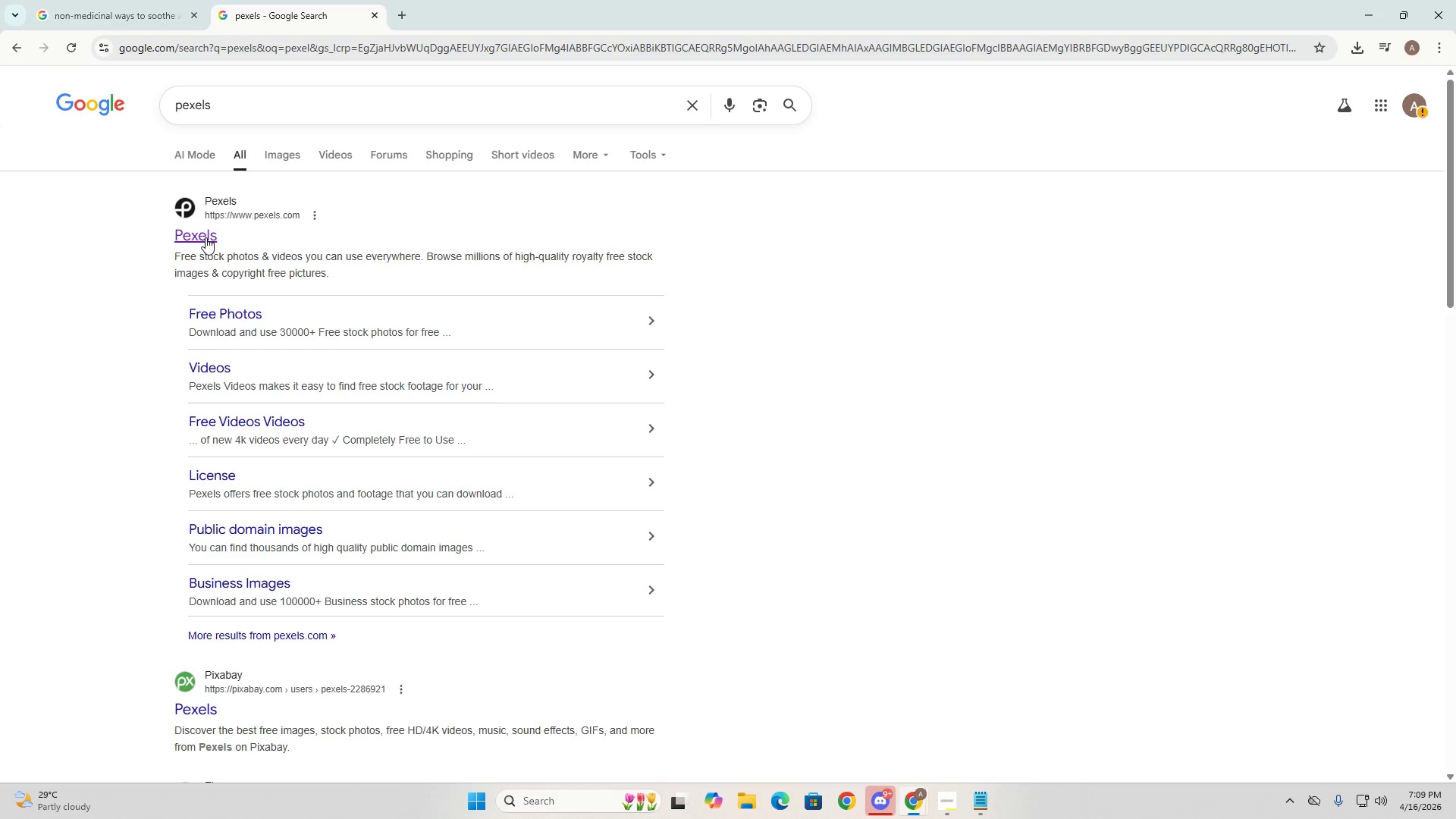 
double_click([126, 0])